 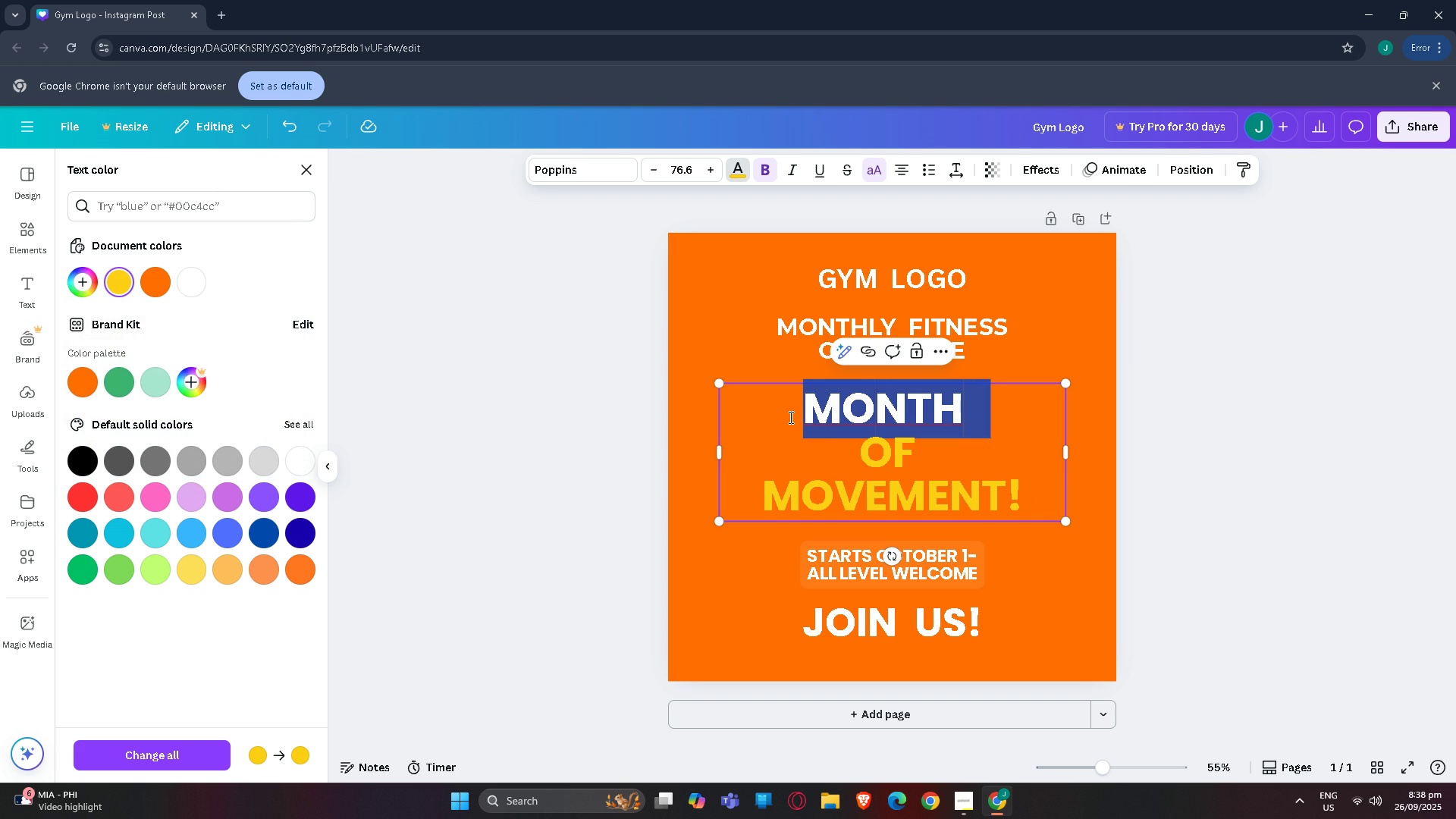 
triple_click([789, 417])
 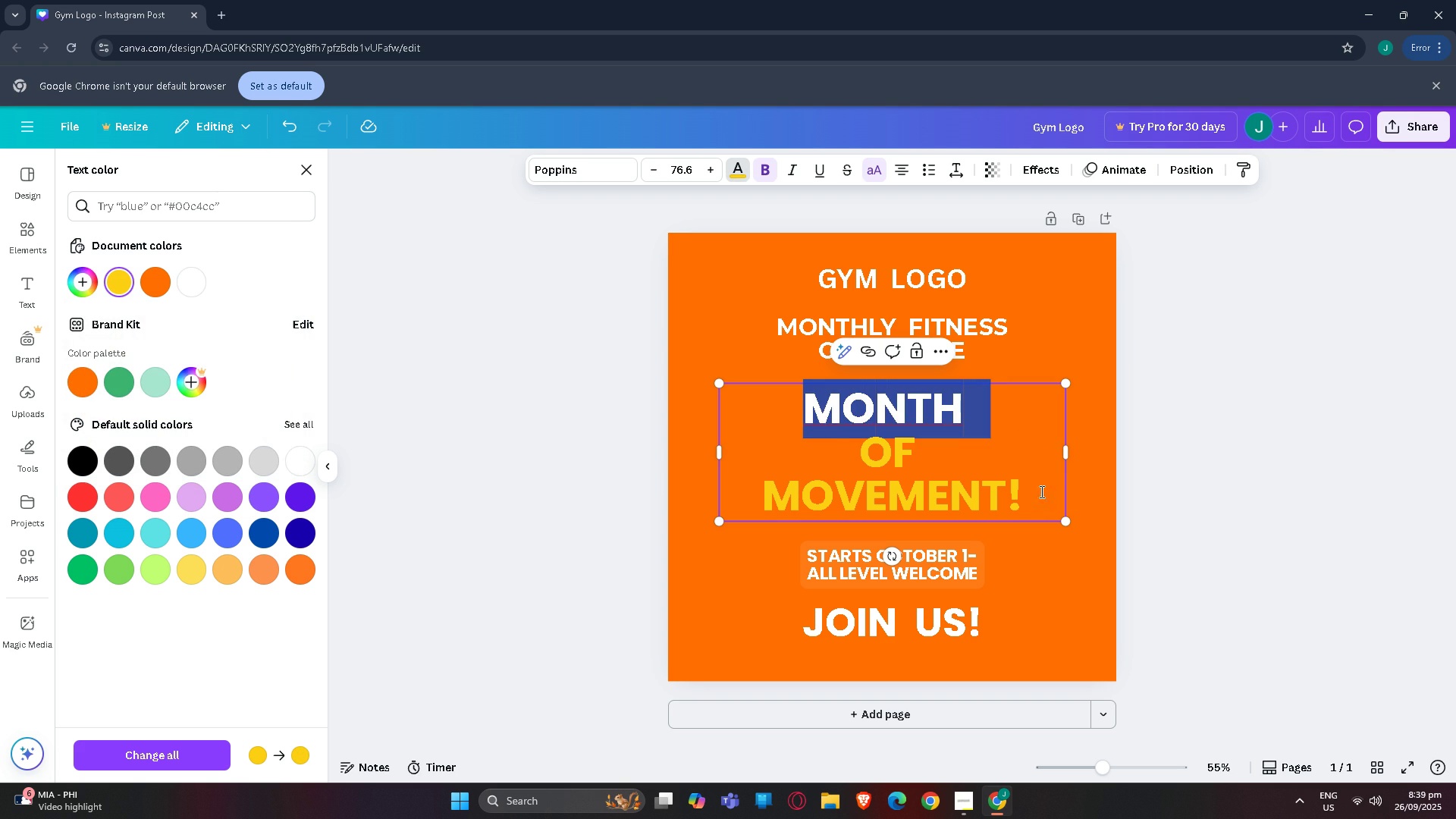 
double_click([1031, 485])
 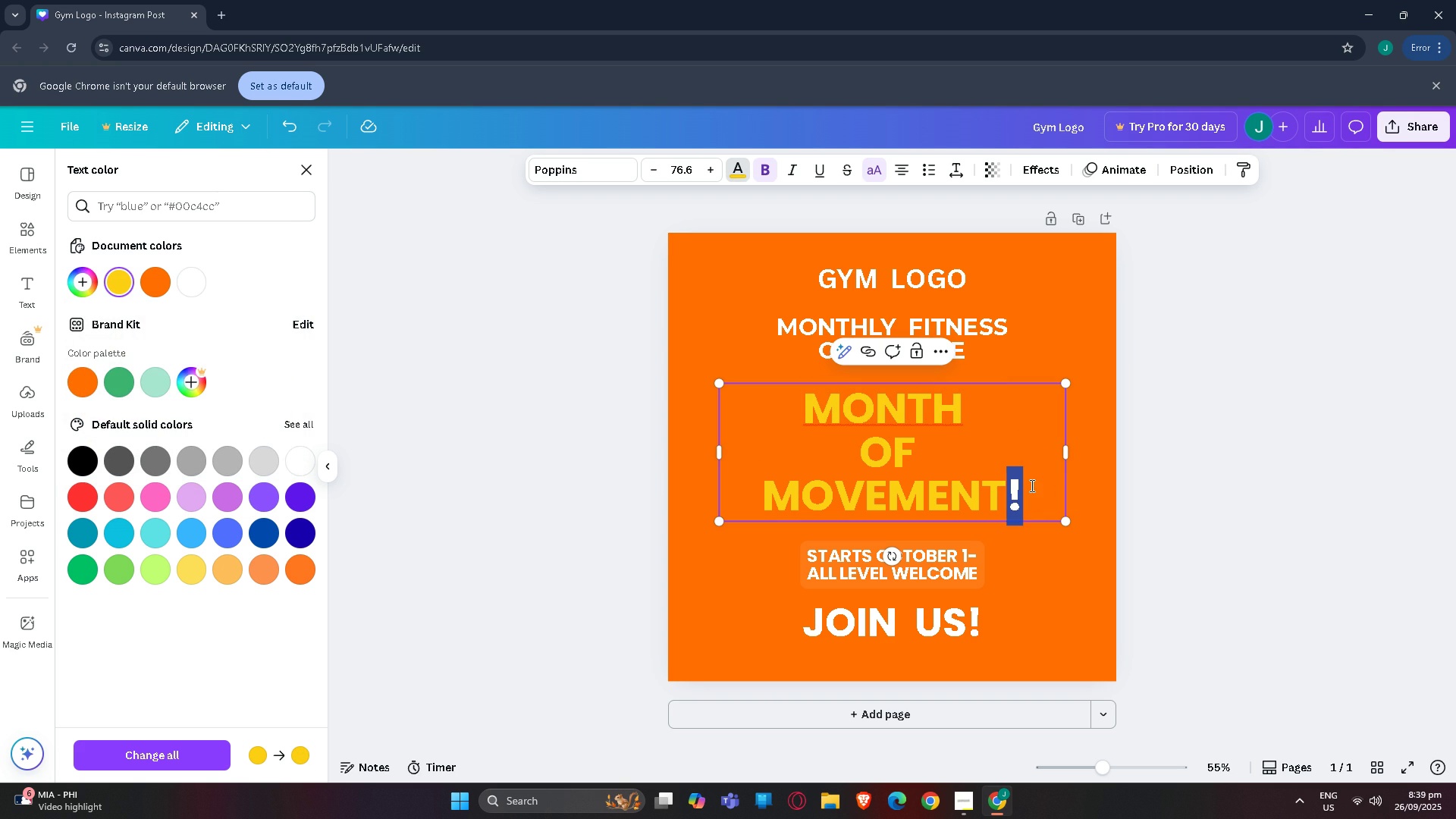 
triple_click([1031, 485])
 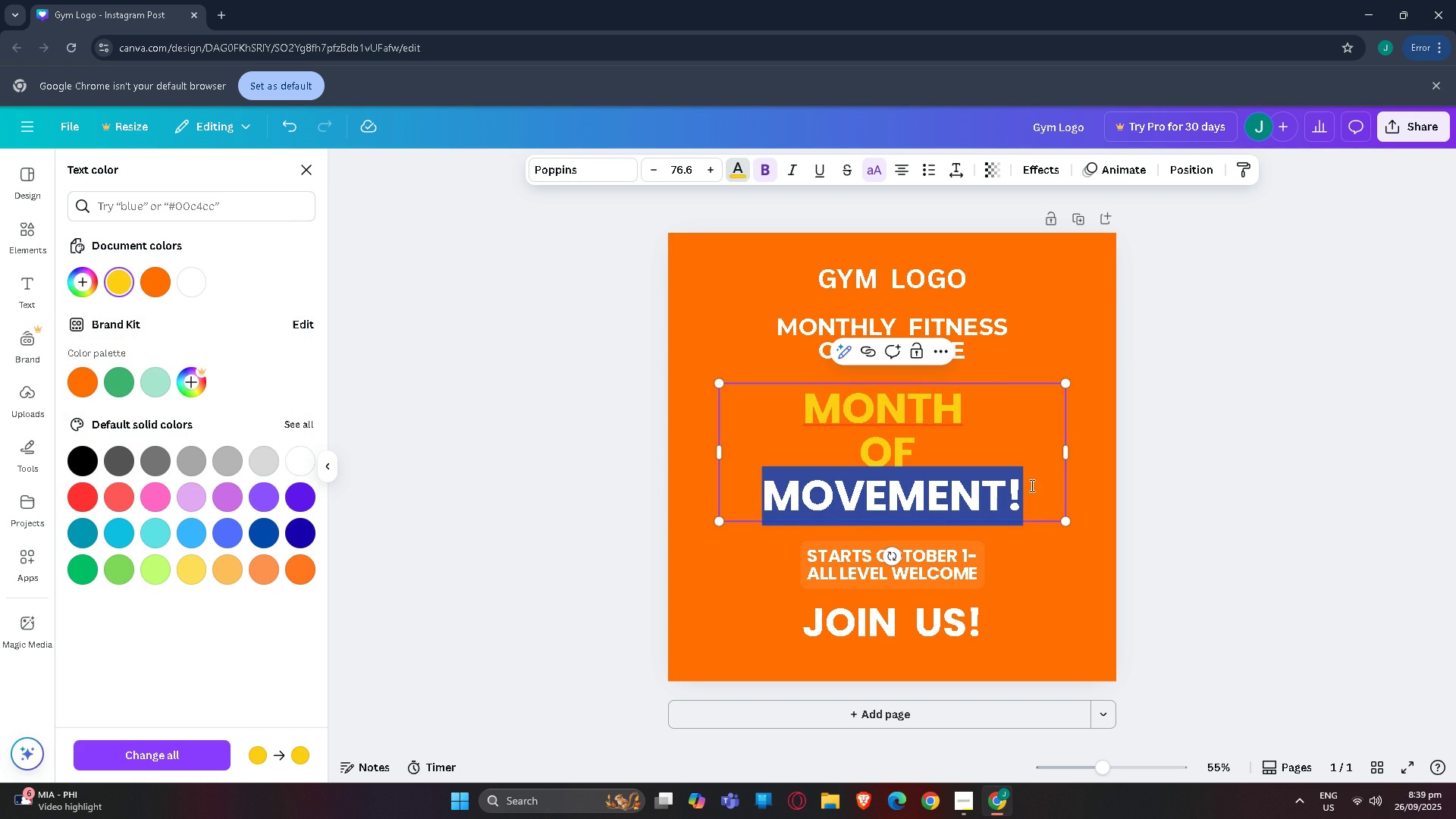 
triple_click([1031, 485])